 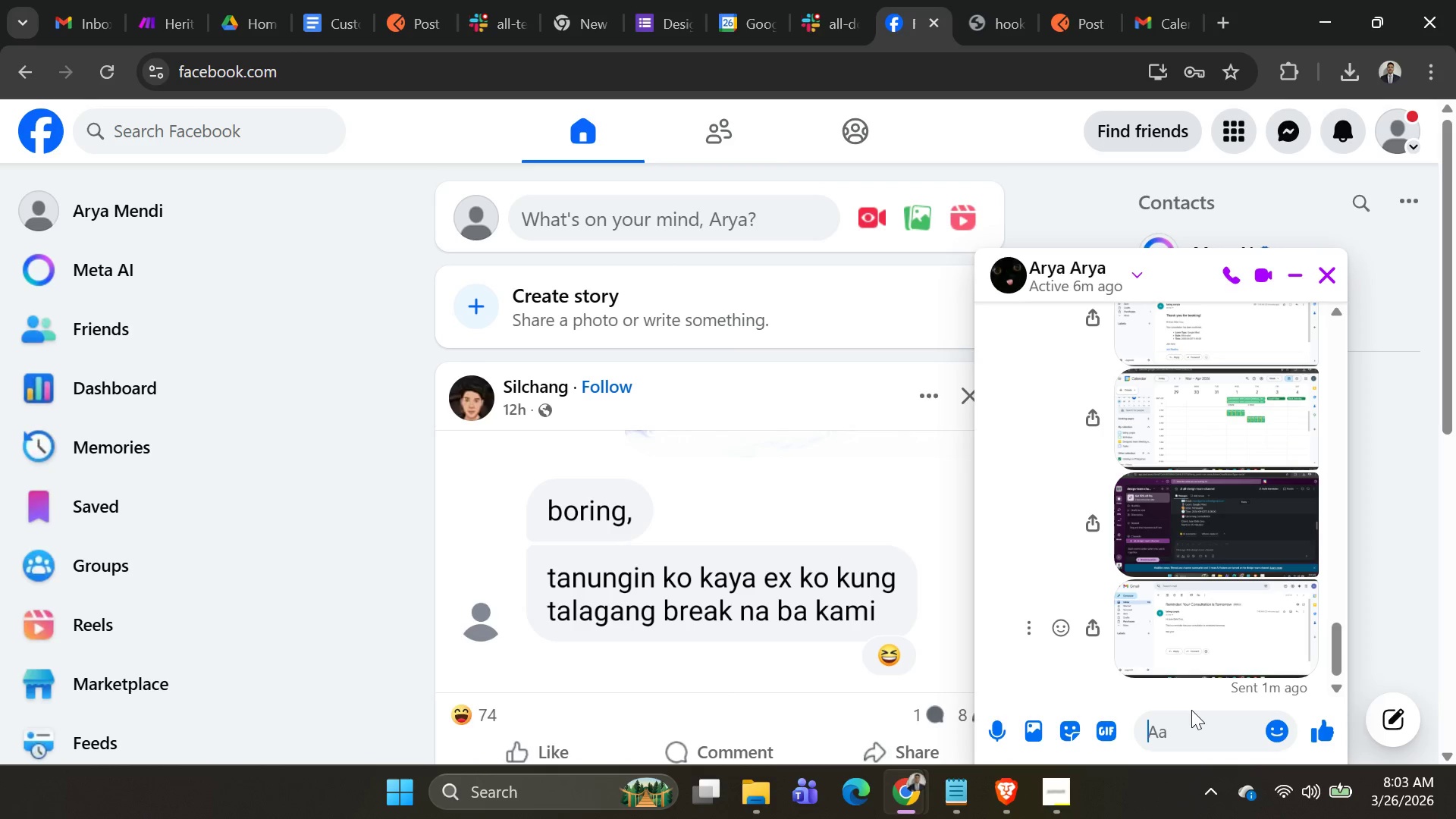 
key(Control+V)
 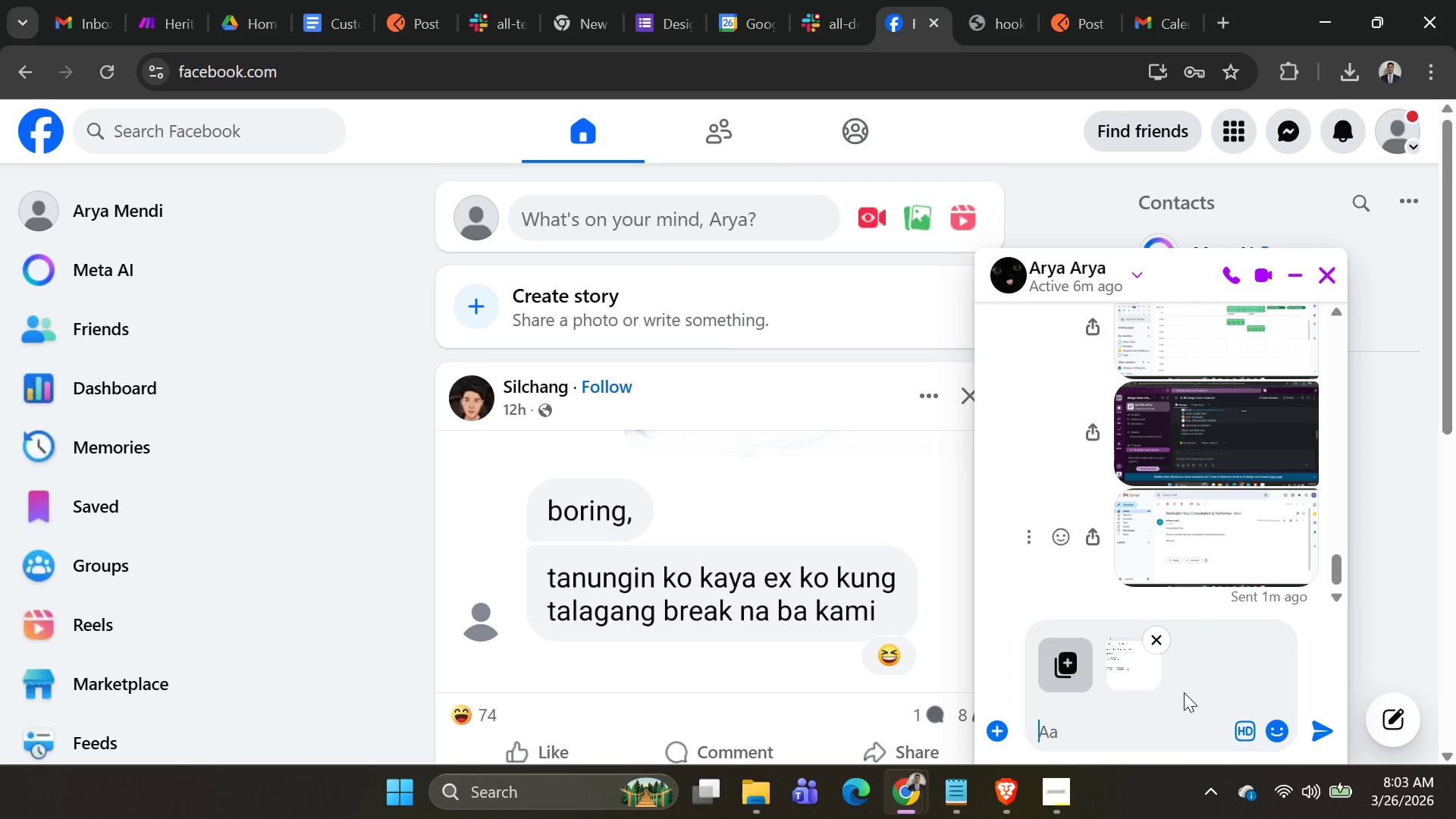 
key(Enter)
 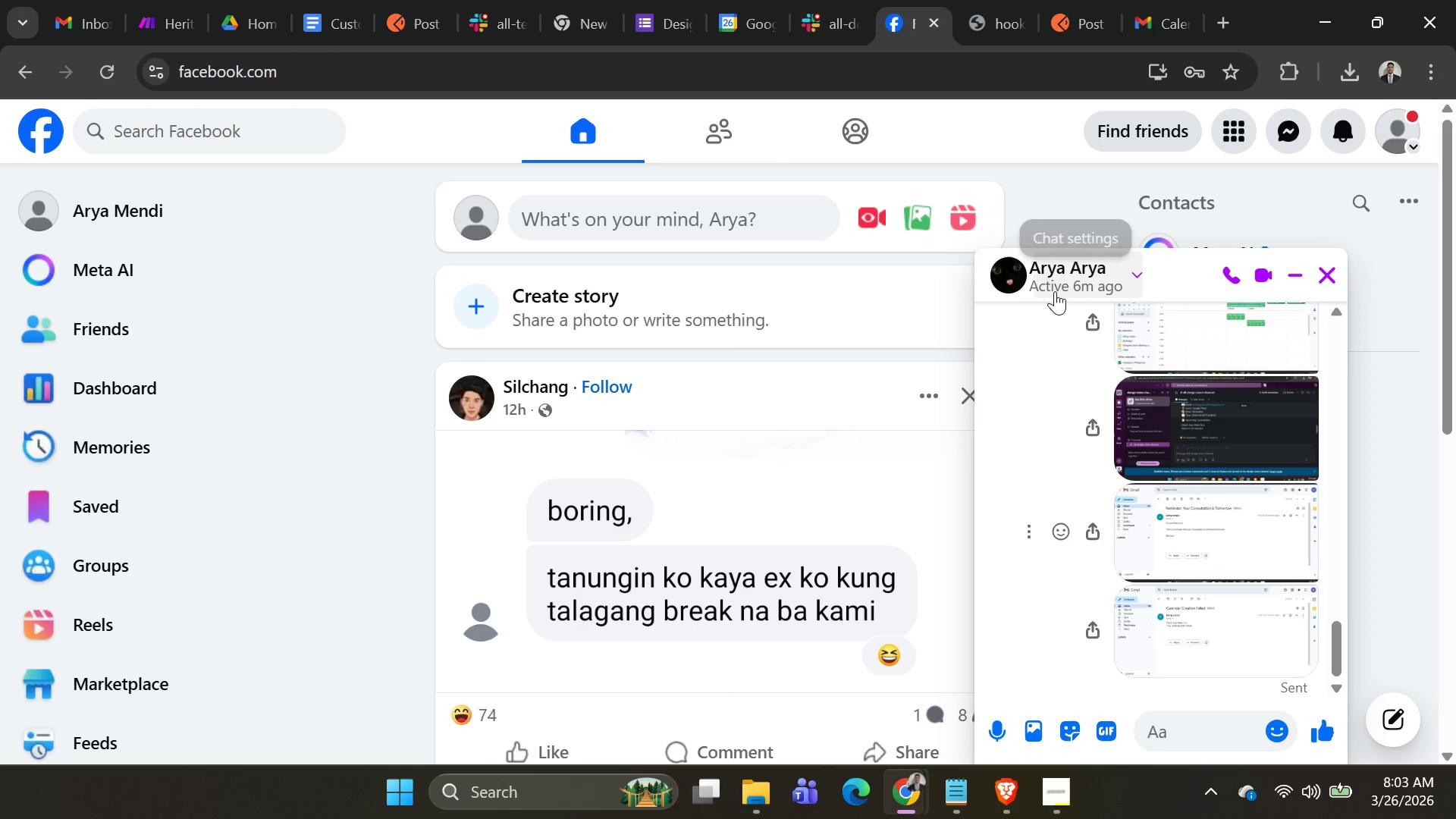 
scroll: coordinate [1165, 440], scroll_direction: down, amount: 2.0
 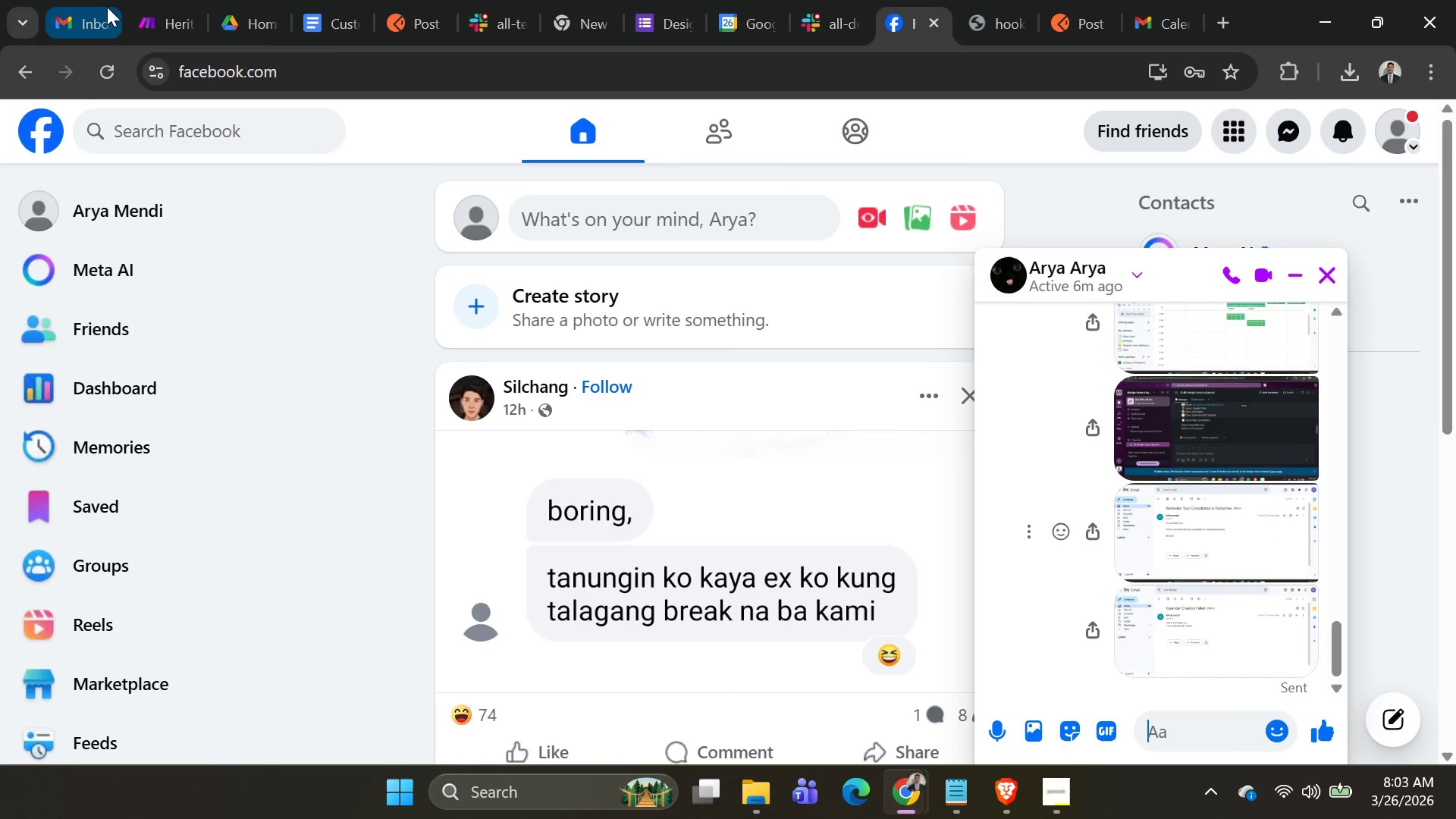 
left_click([144, 14])
 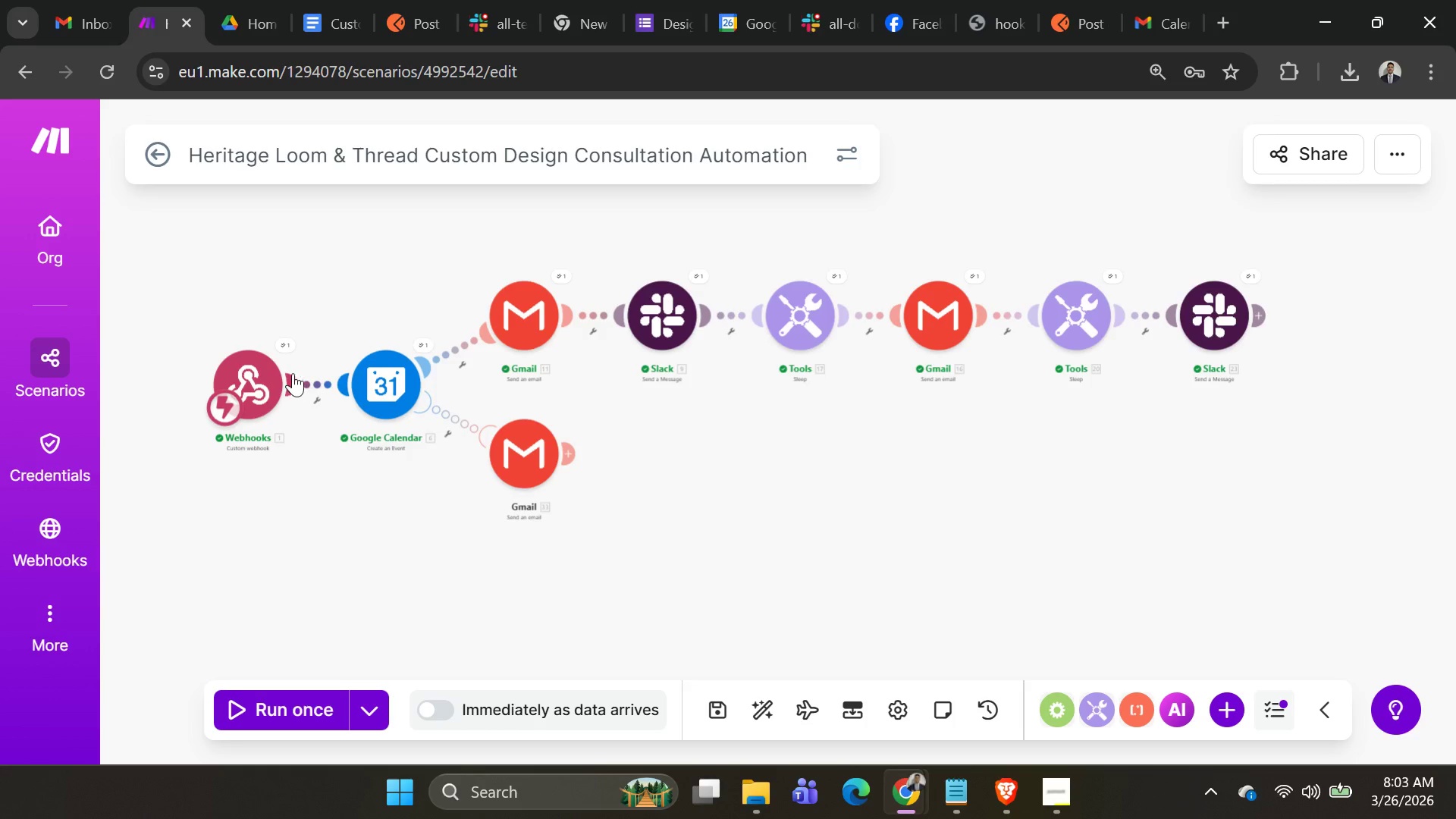 
left_click([283, 343])
 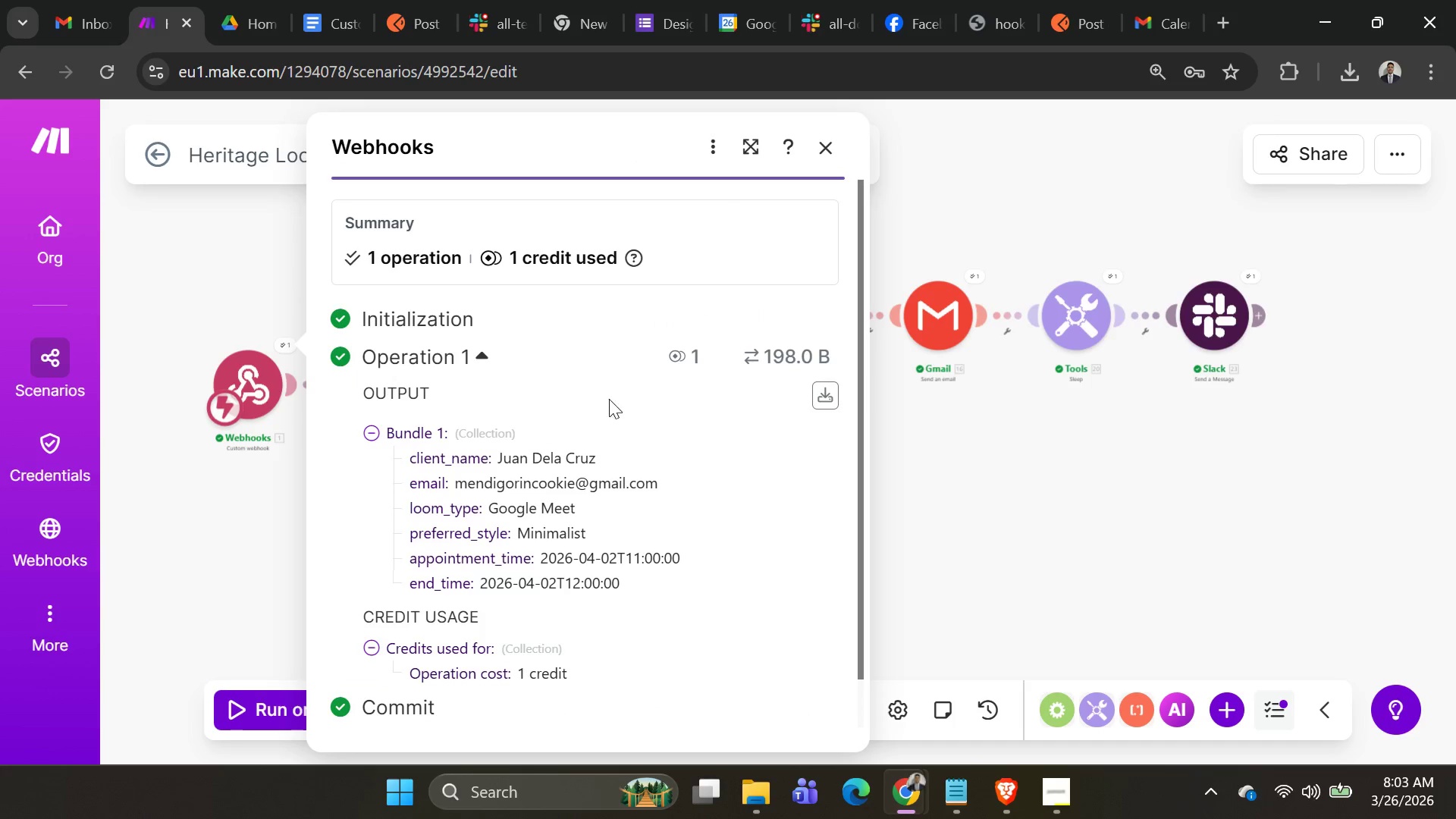 
scroll: coordinate [613, 398], scroll_direction: down, amount: 1.0
 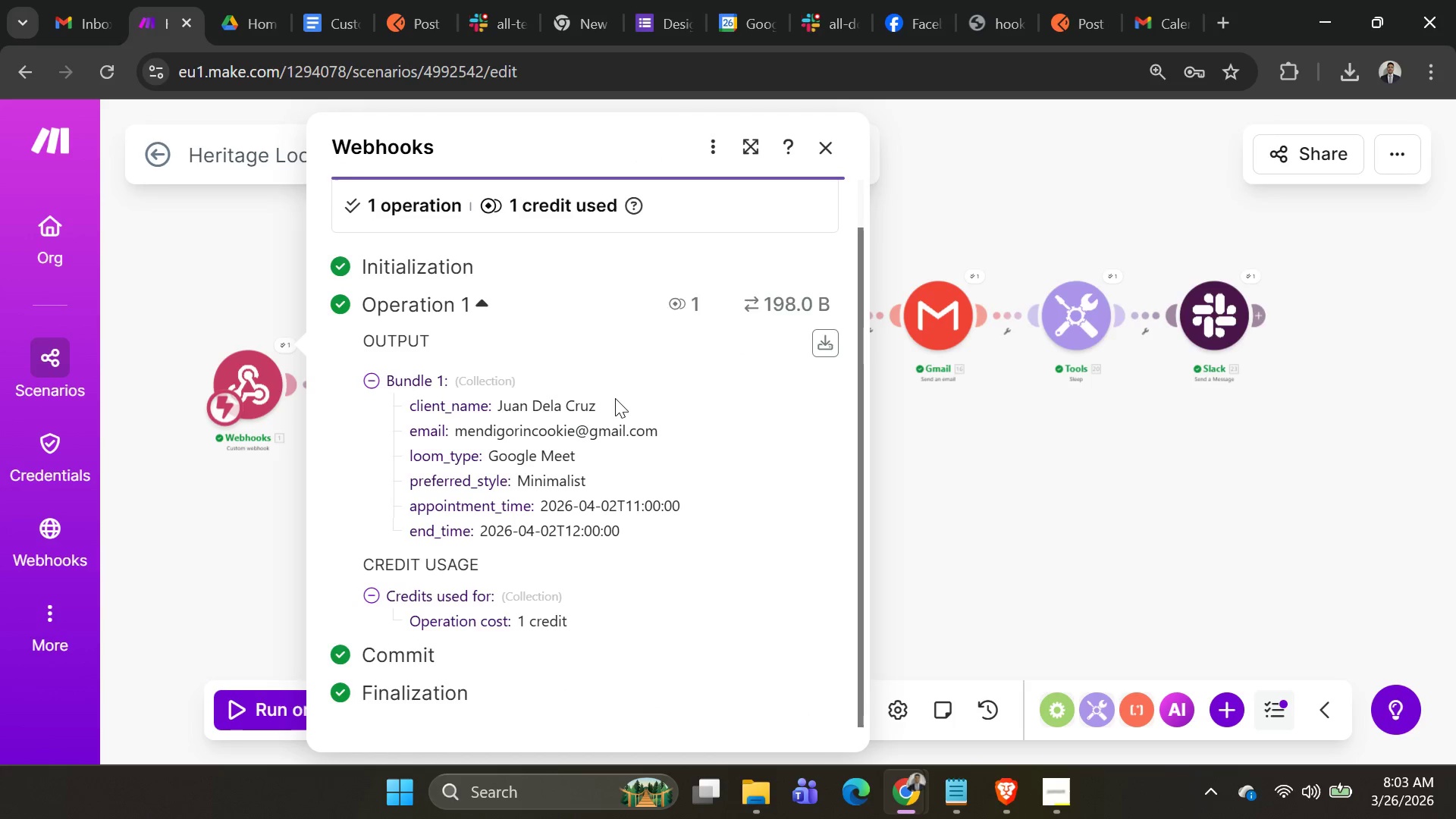 
scroll: coordinate [615, 398], scroll_direction: none, amount: 0.0
 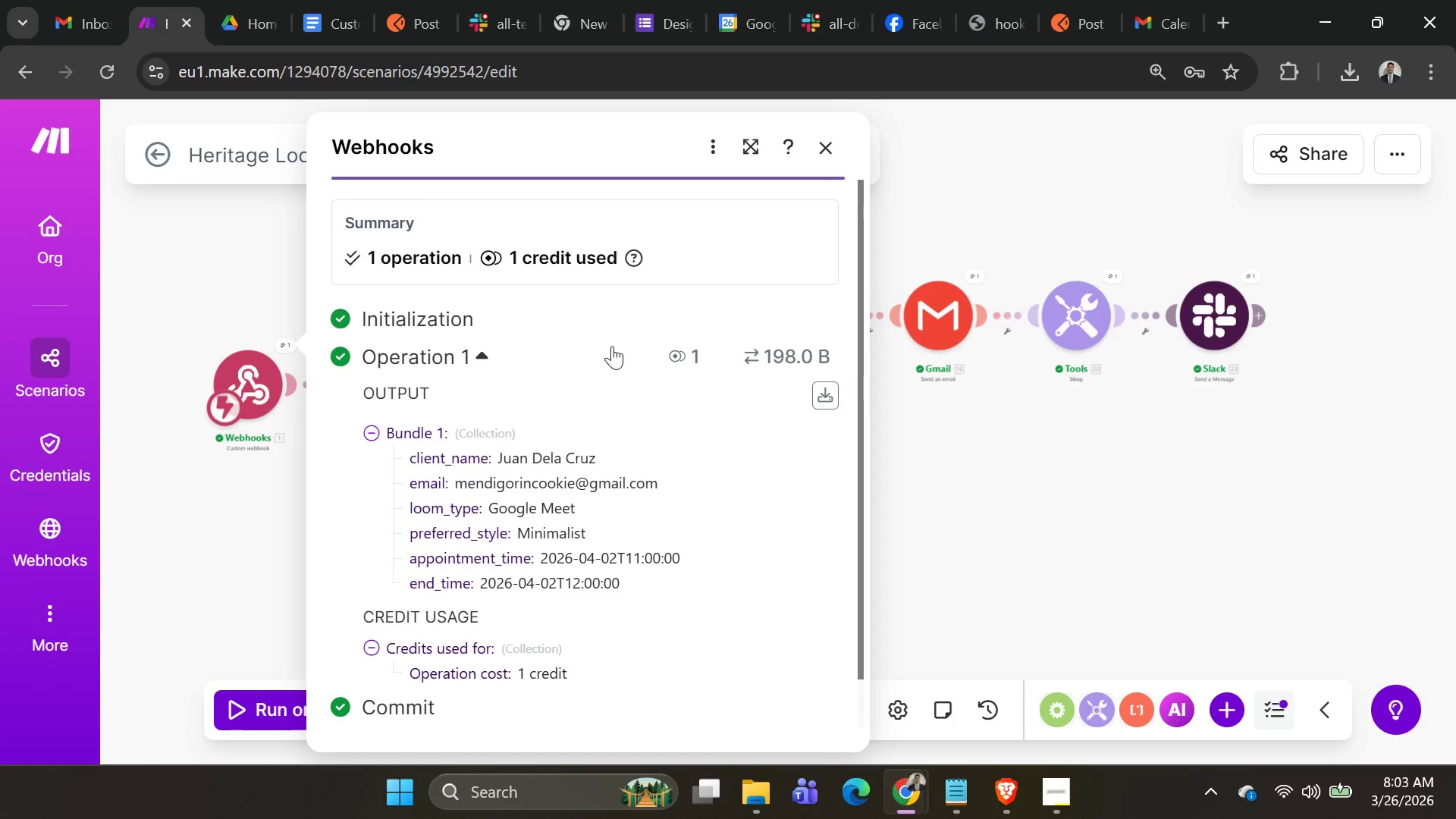 
key(PrintScreen)
 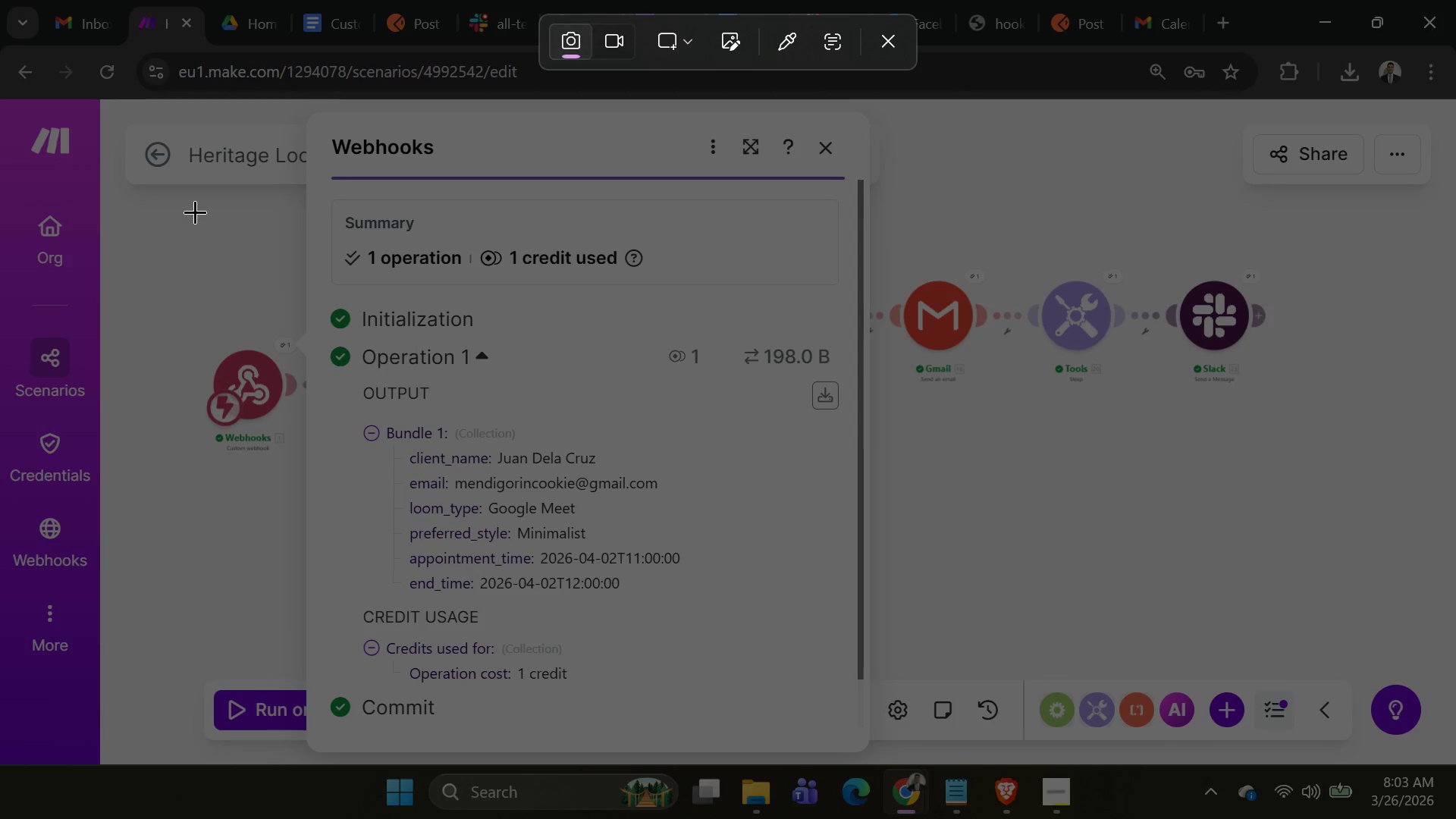 
left_click_drag(start_coordinate=[202, 182], to_coordinate=[866, 722])
 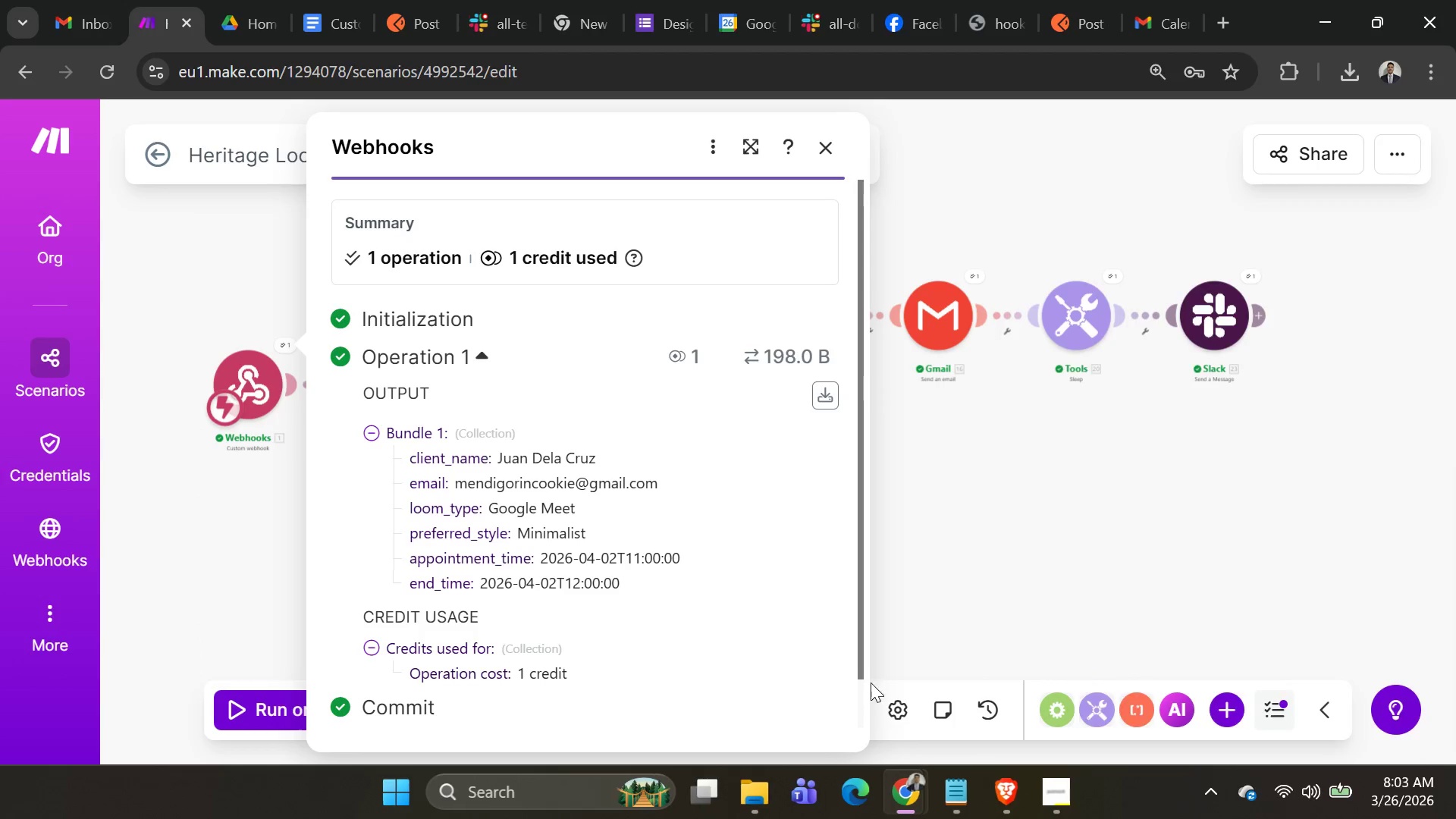 
key(Alt+AltLeft)
 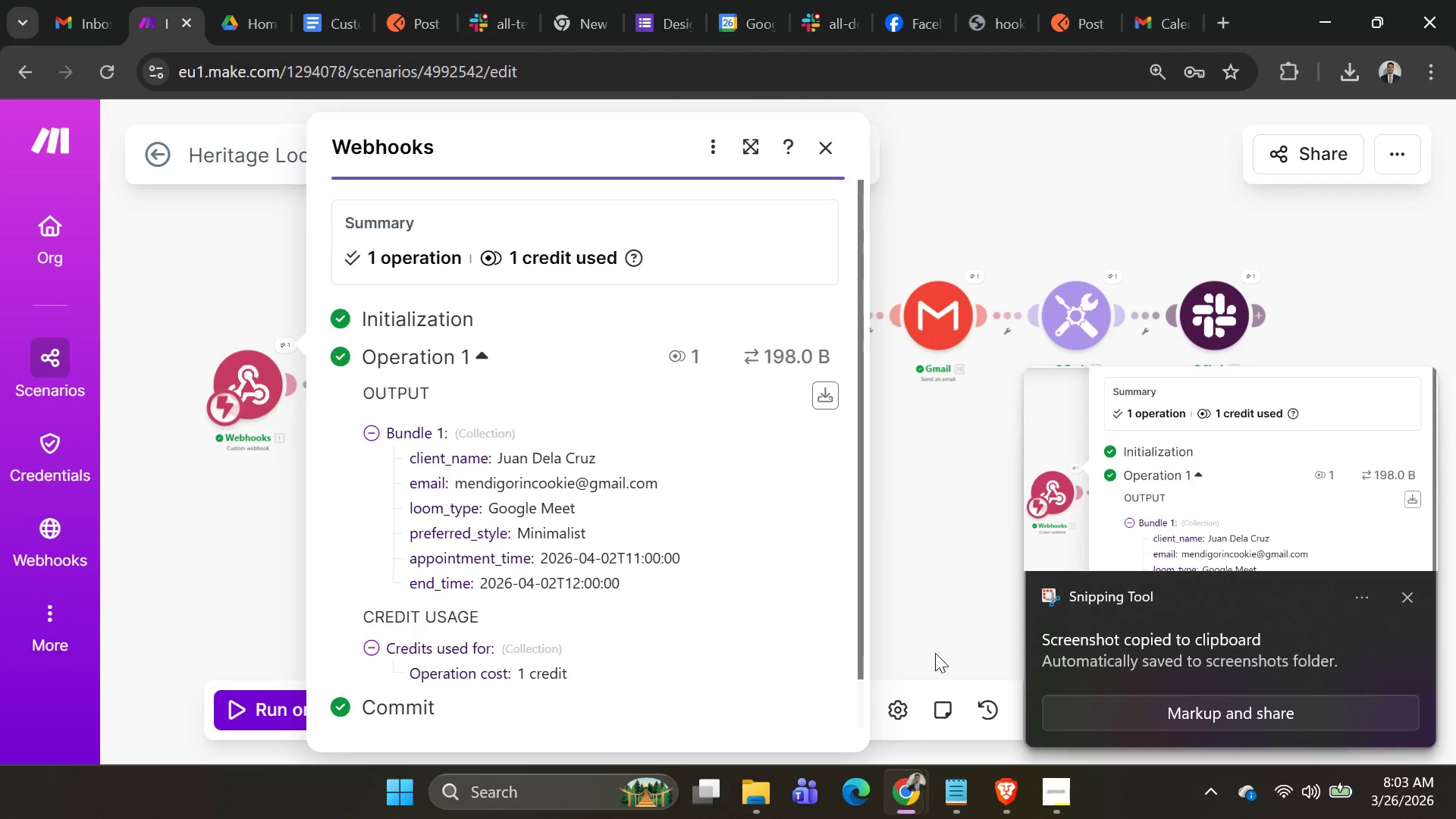 
key(Alt+Tab)